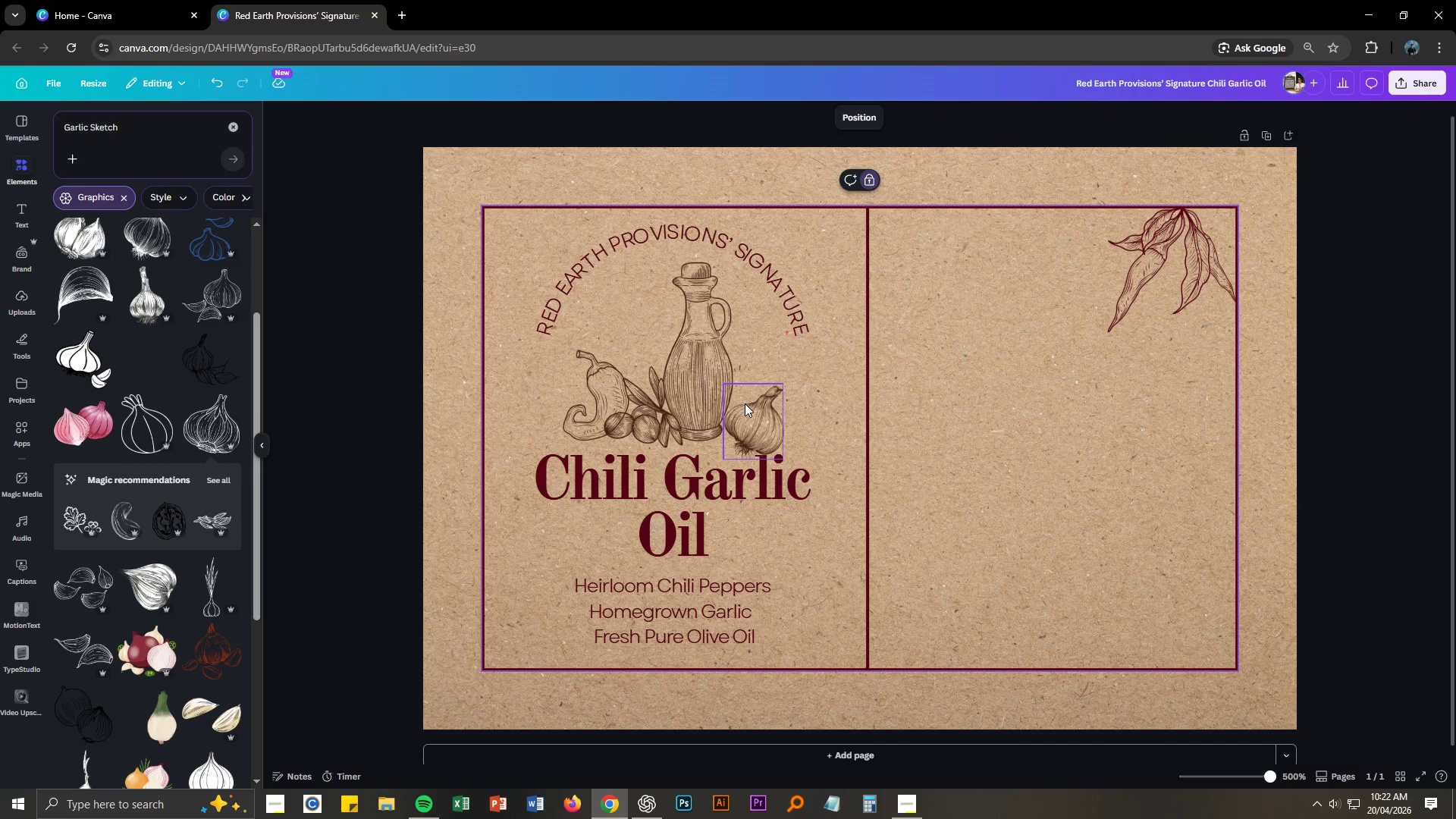 
hold_key(key=ControlLeft, duration=1.5)
 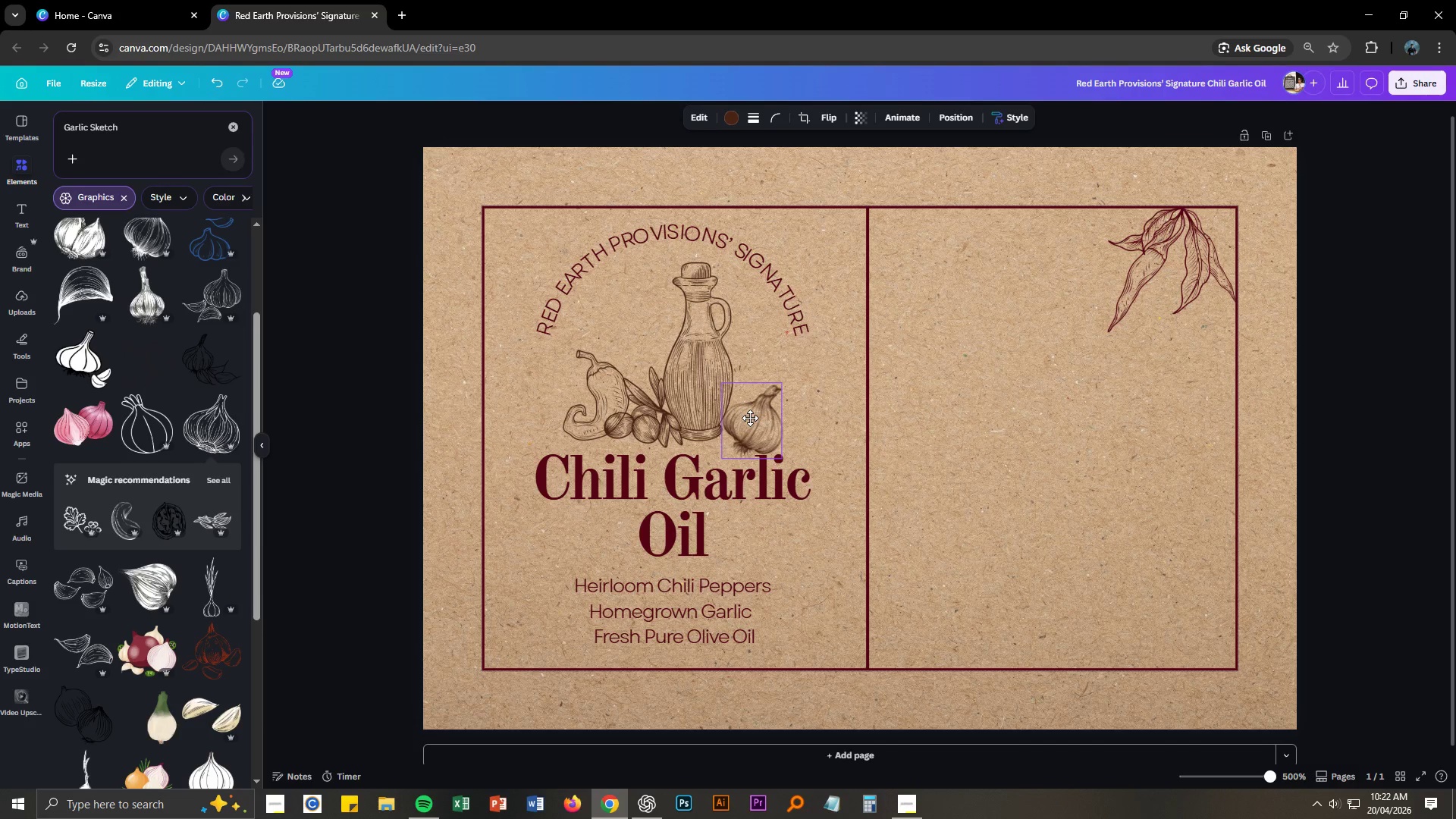 
hold_key(key=ControlLeft, duration=0.86)
 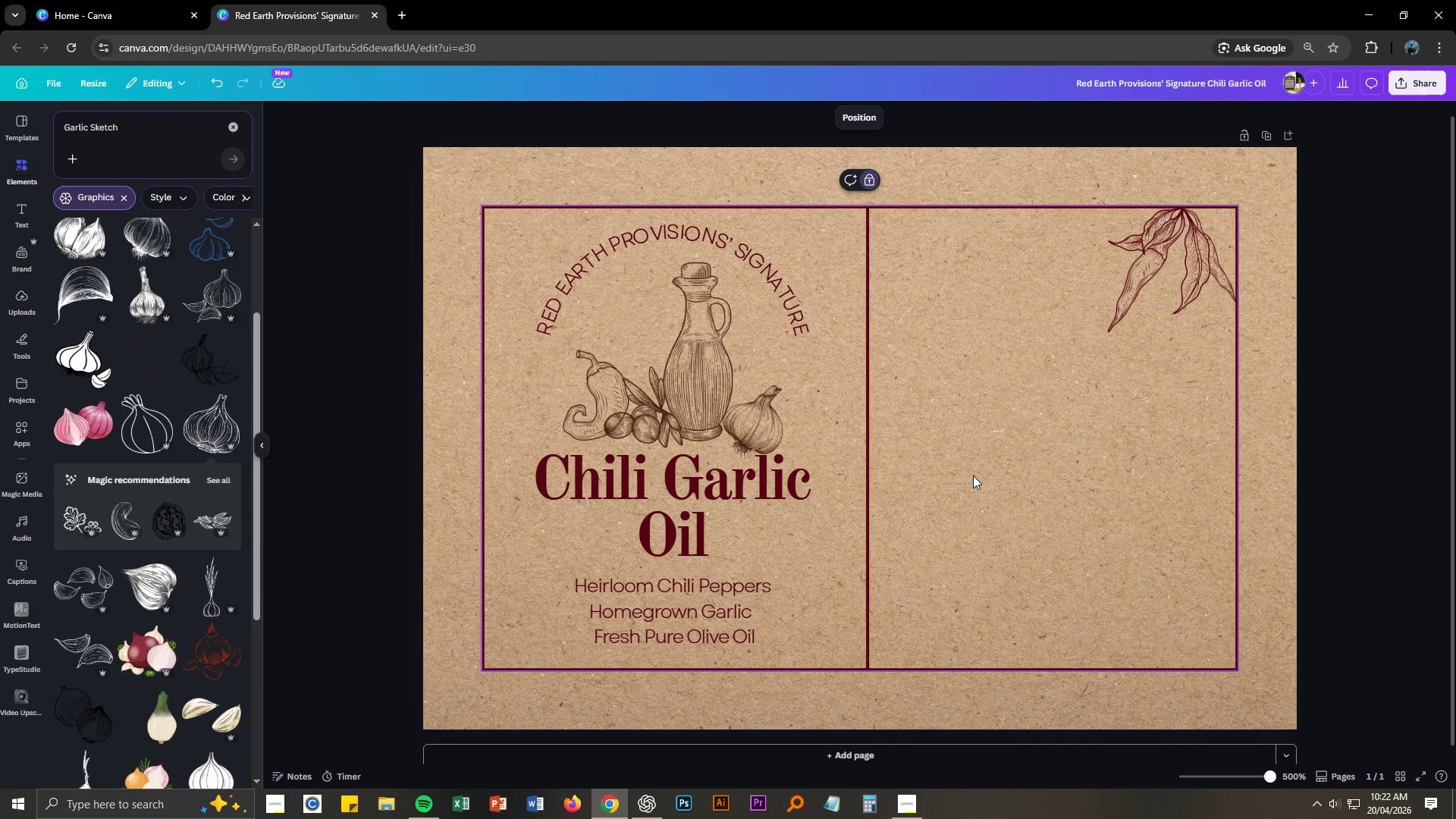 
hold_key(key=ControlLeft, duration=2.75)